 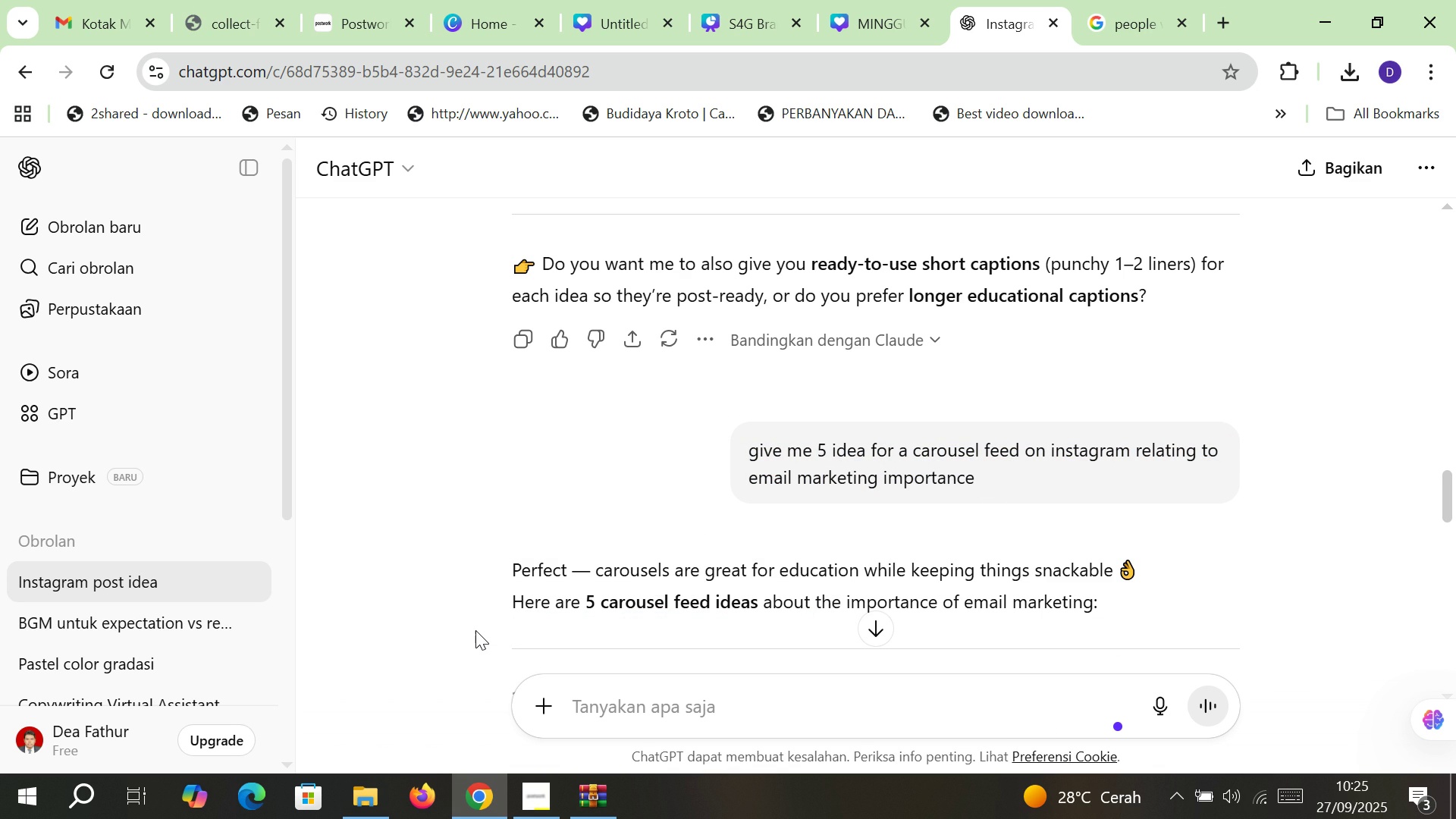 
scroll: coordinate [614, 535], scroll_direction: down, amount: 4.0
 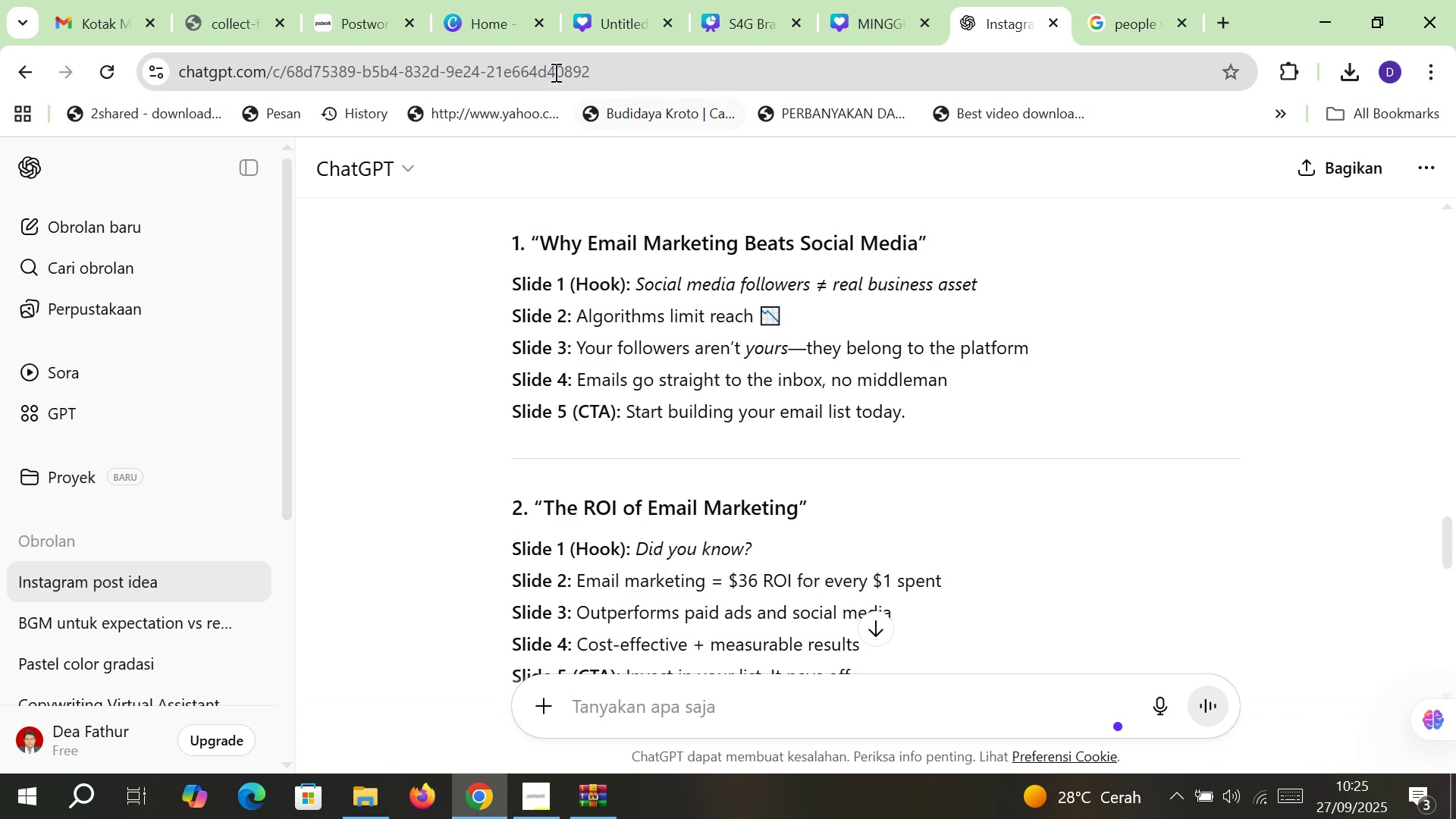 
left_click([492, 0])
 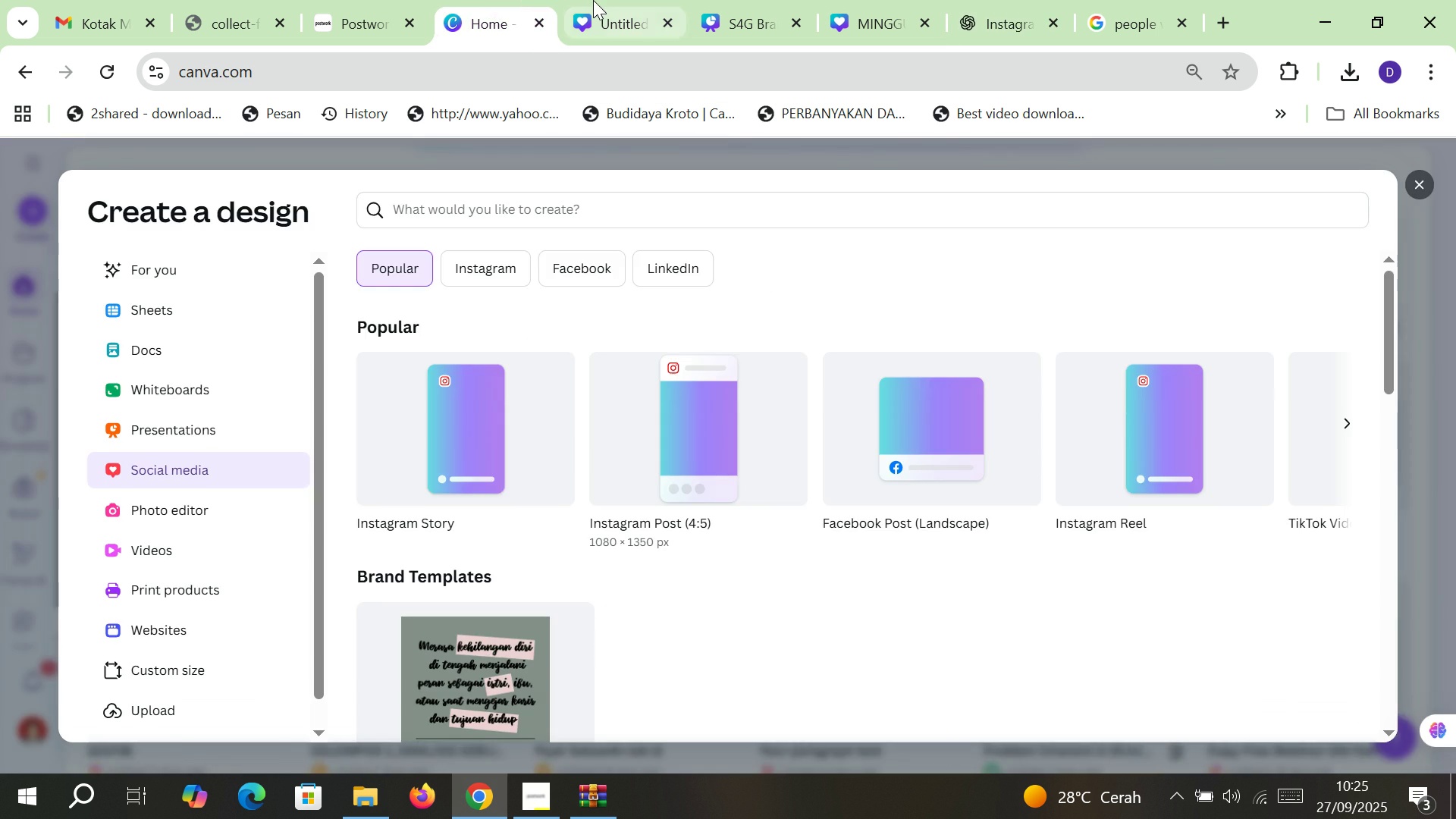 
left_click([593, 0])
 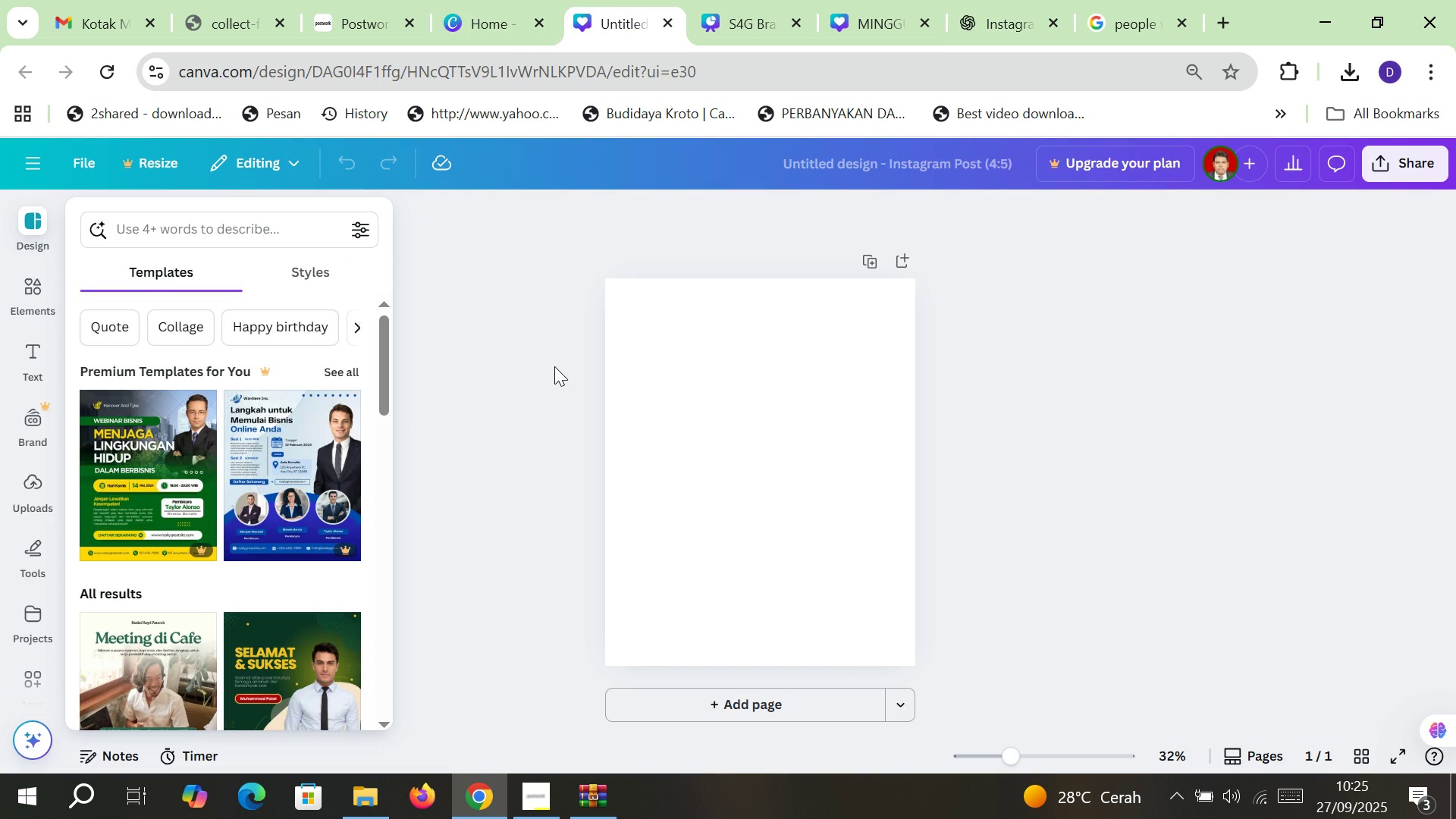 
left_click([554, 366])
 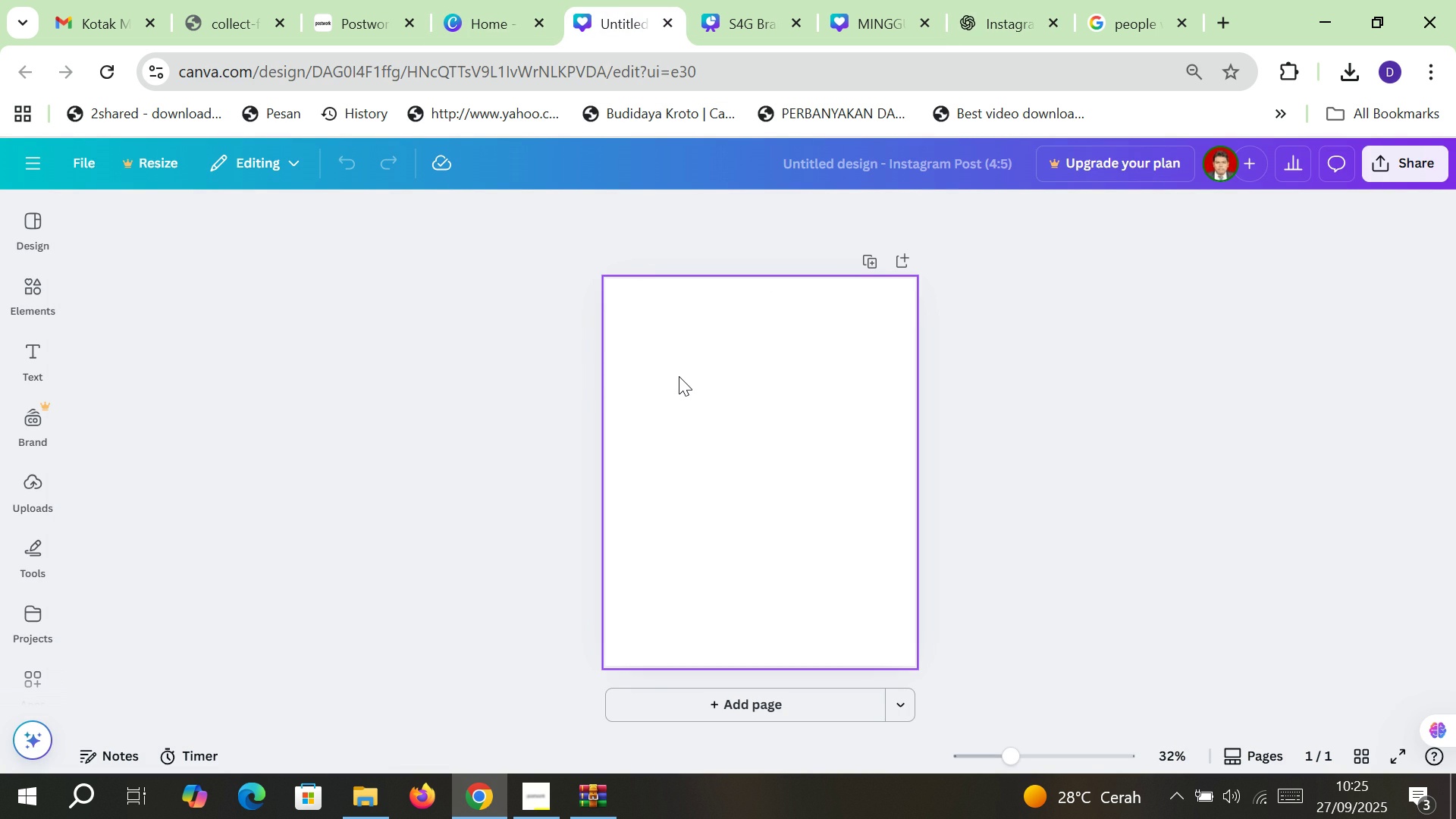 
left_click([679, 376])
 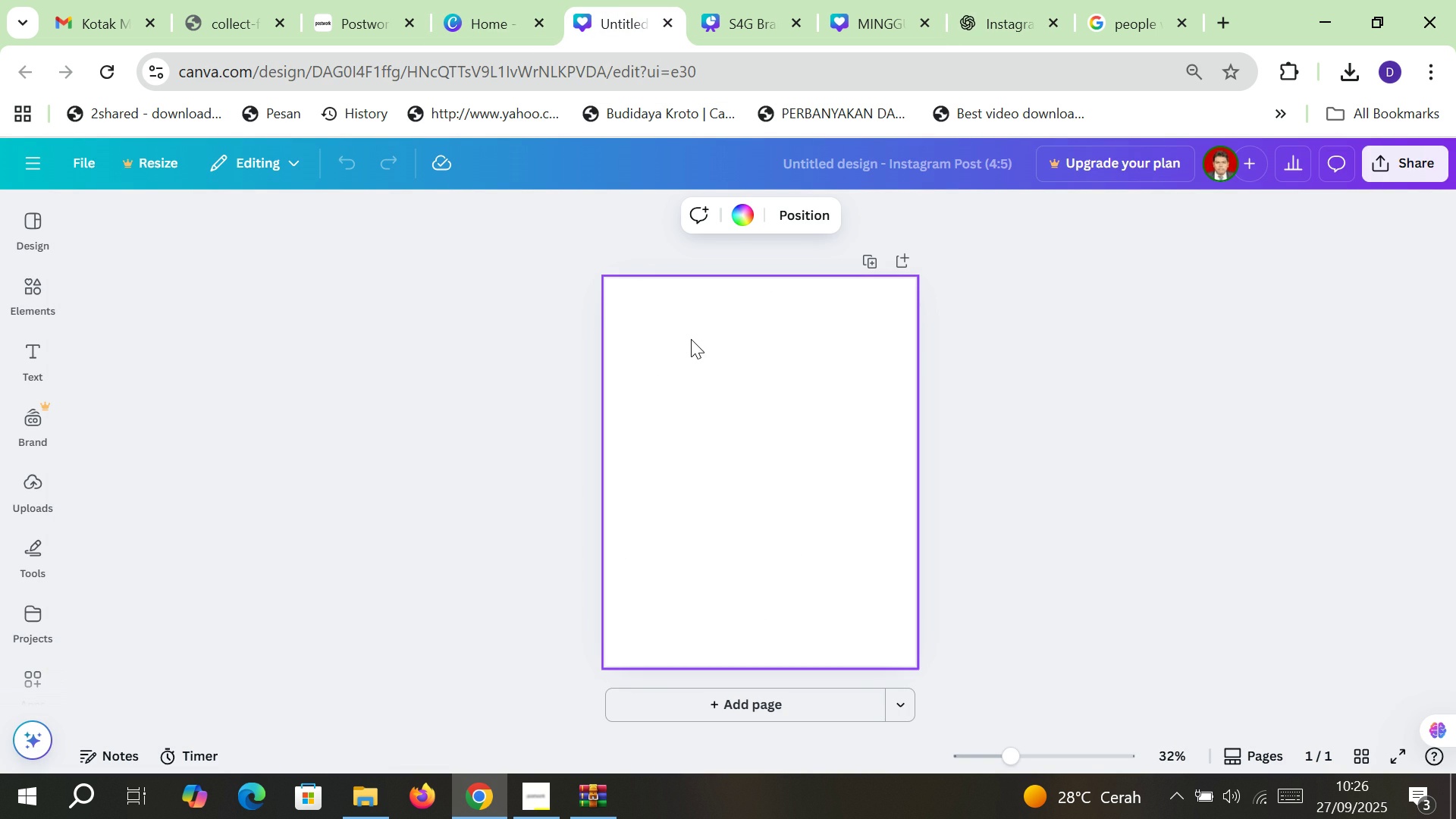 
left_click([695, 341])
 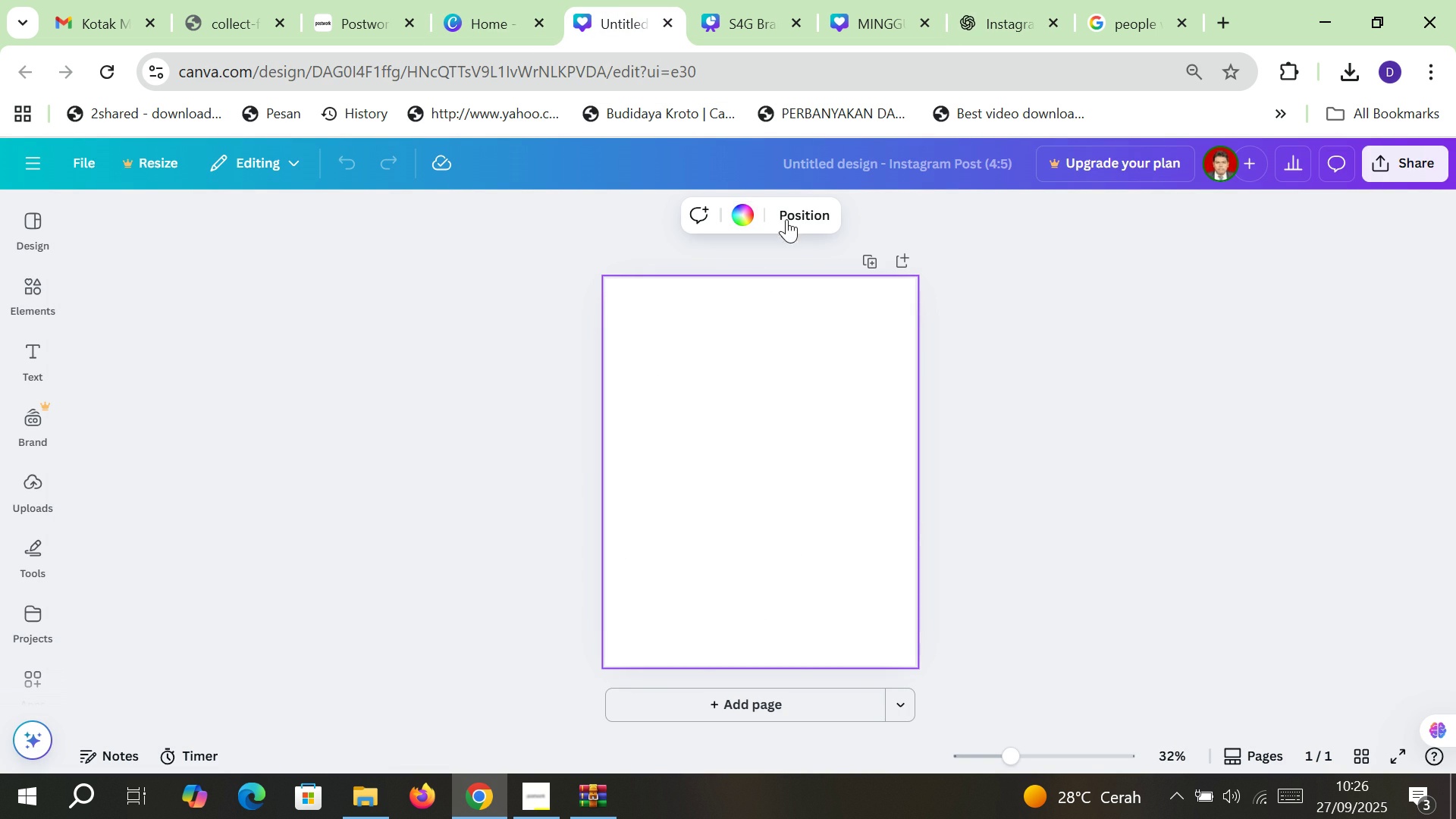 
left_click([1119, 0])